 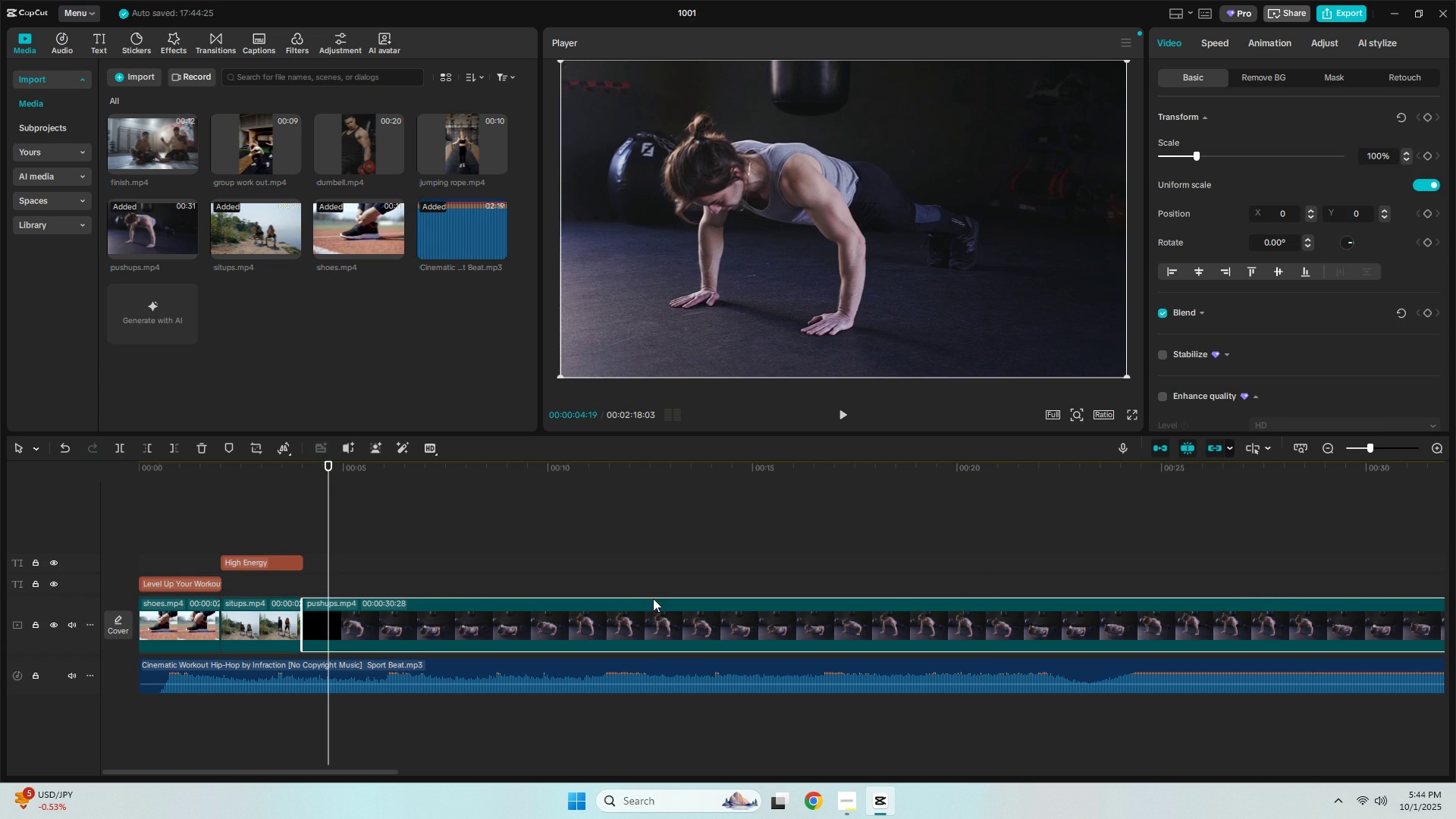 
key(Space)
 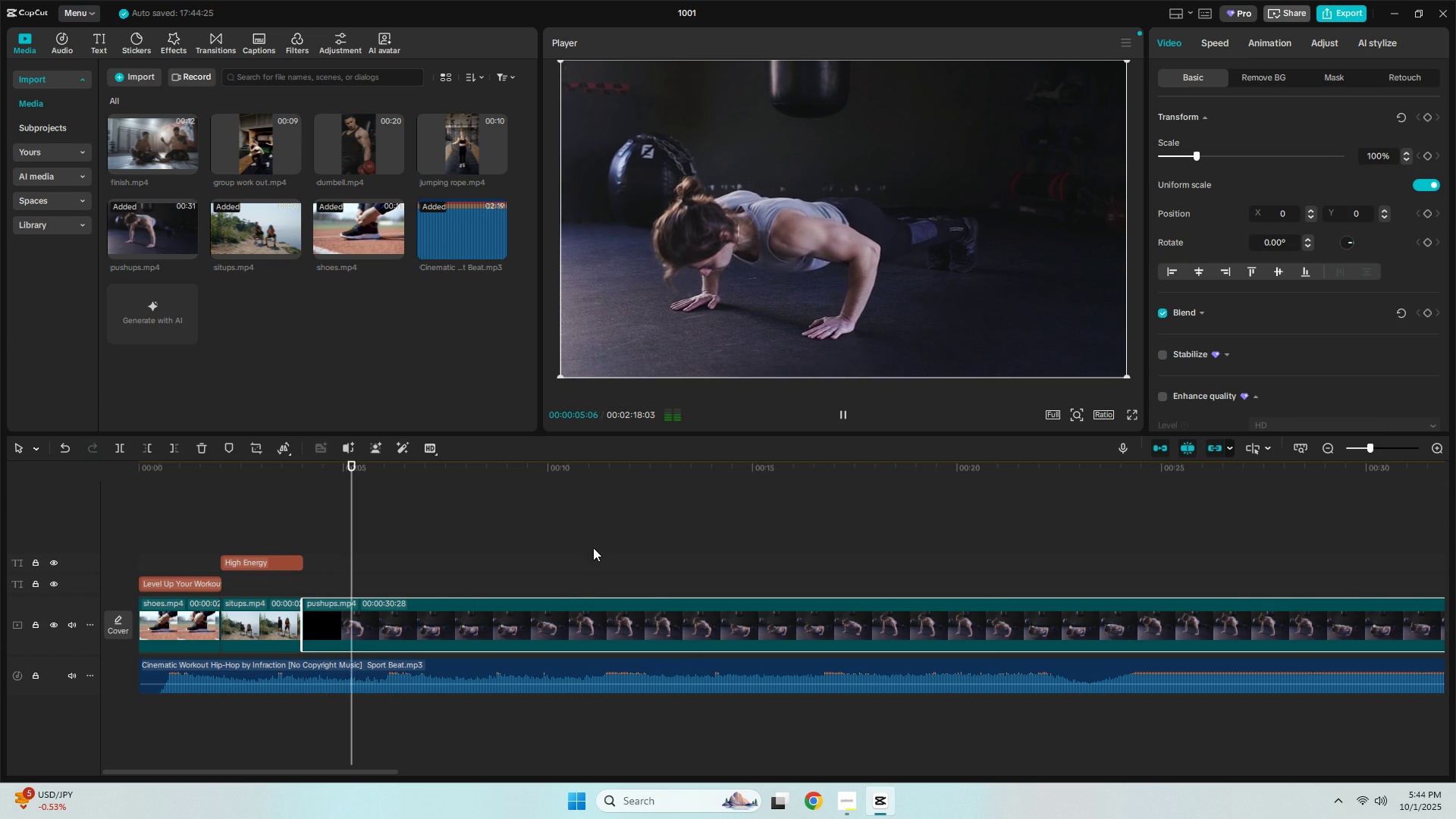 
key(Space)
 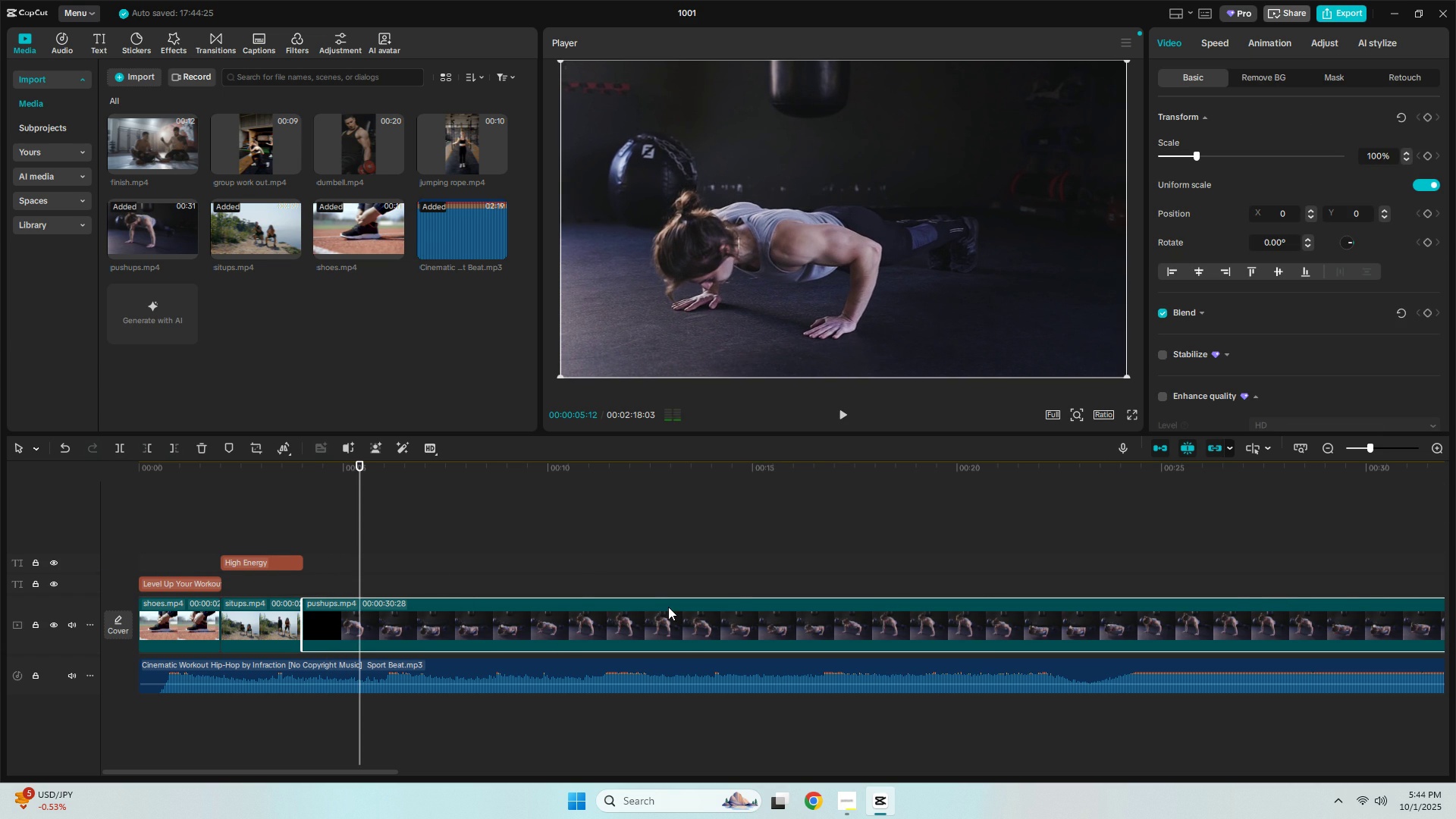 
left_click([668, 607])
 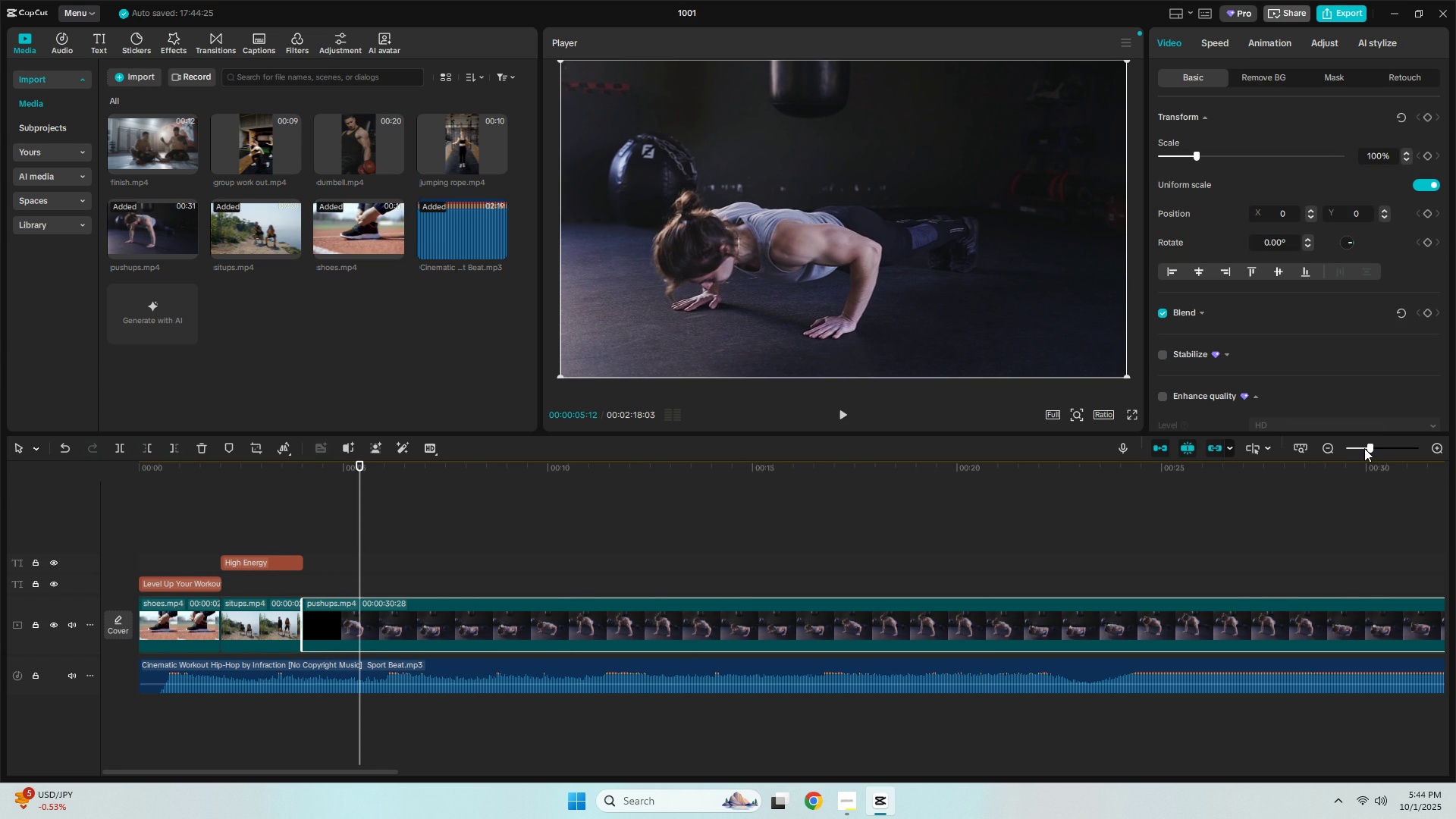 
left_click([1365, 448])